 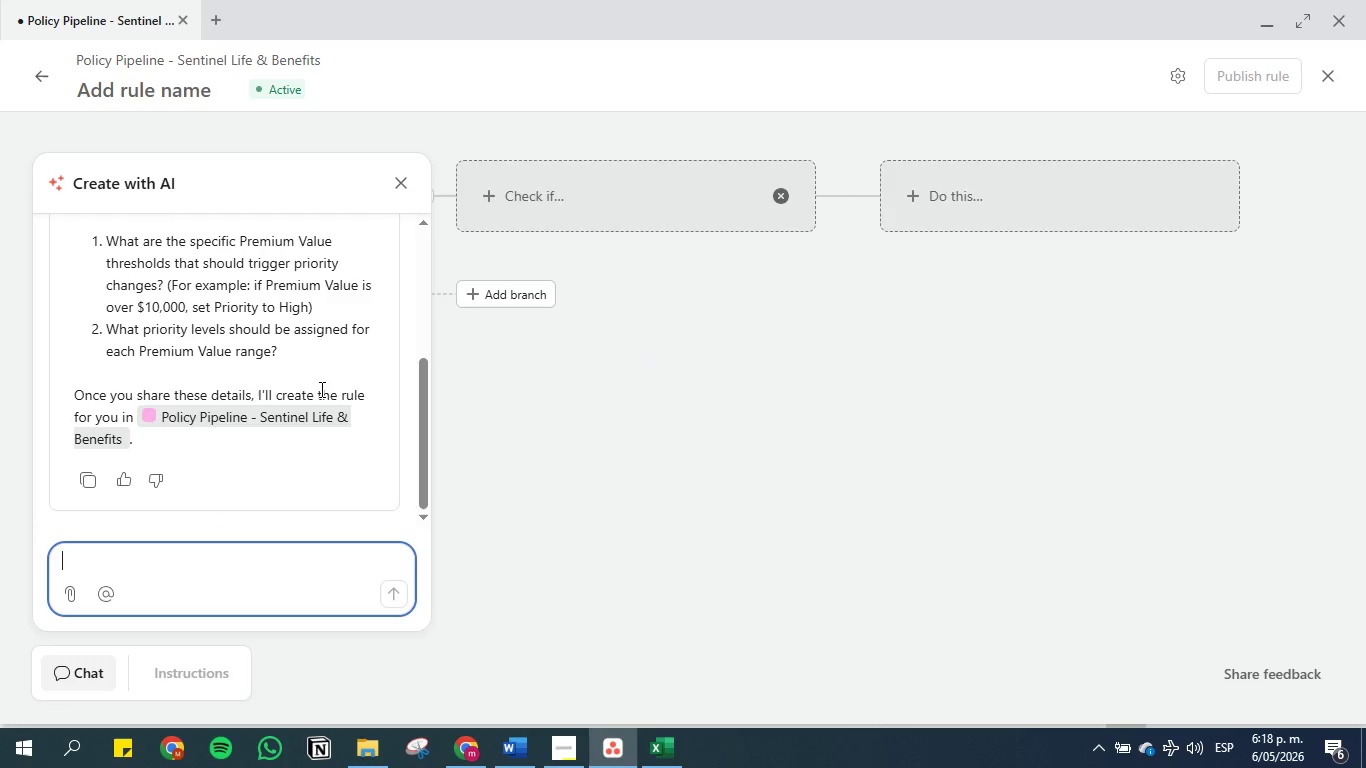 
scroll: coordinate [234, 372], scroll_direction: down, amount: 5.0
 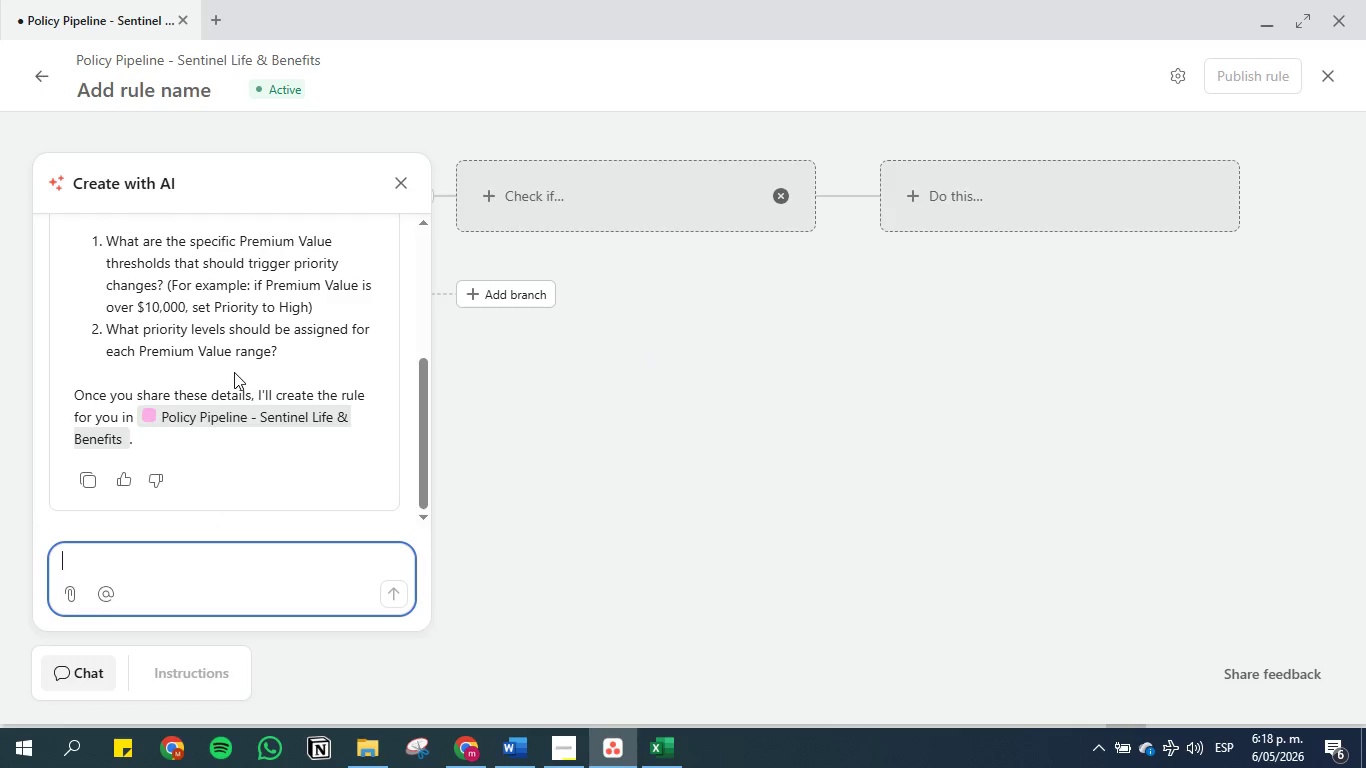 
scroll: coordinate [234, 372], scroll_direction: up, amount: 2.0
 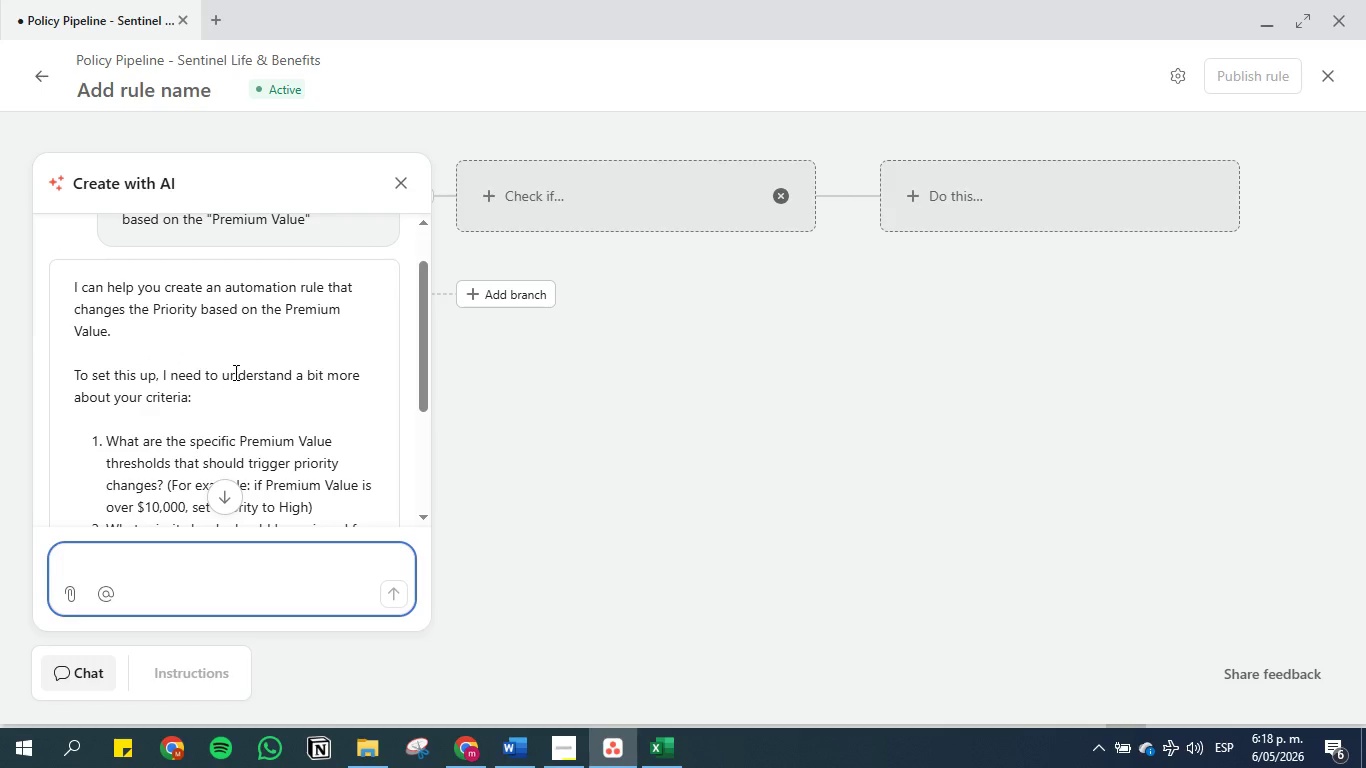 
wait(5.12)
 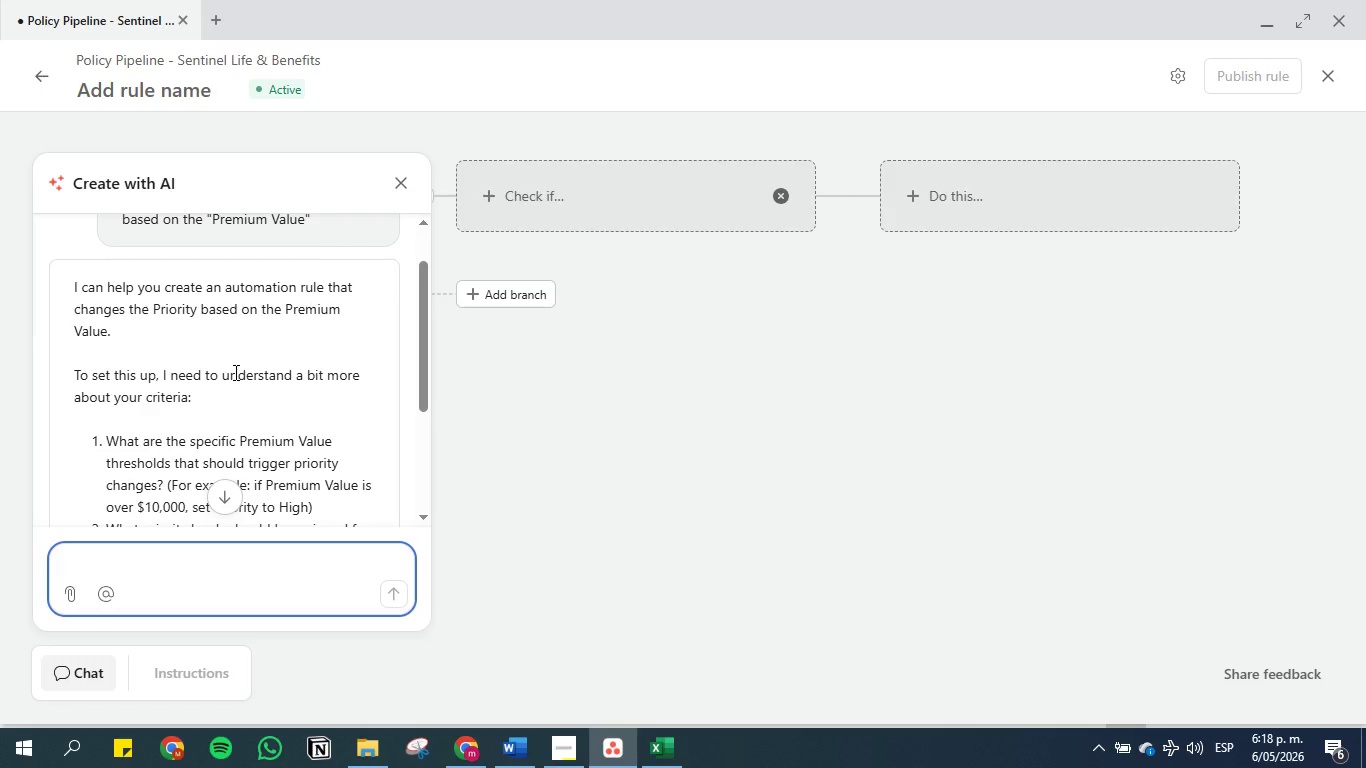 
scroll: coordinate [234, 372], scroll_direction: down, amount: 5.0
 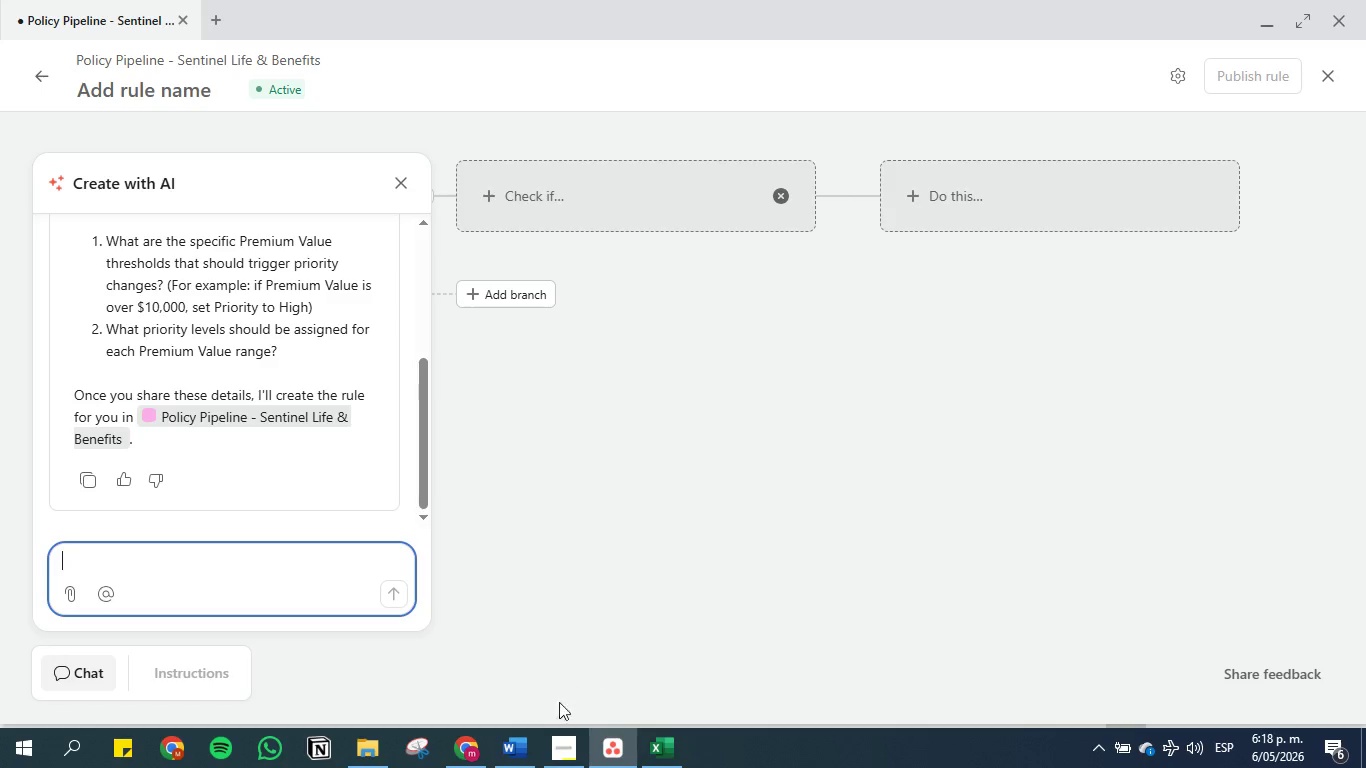 
mouse_move([513, 744])
 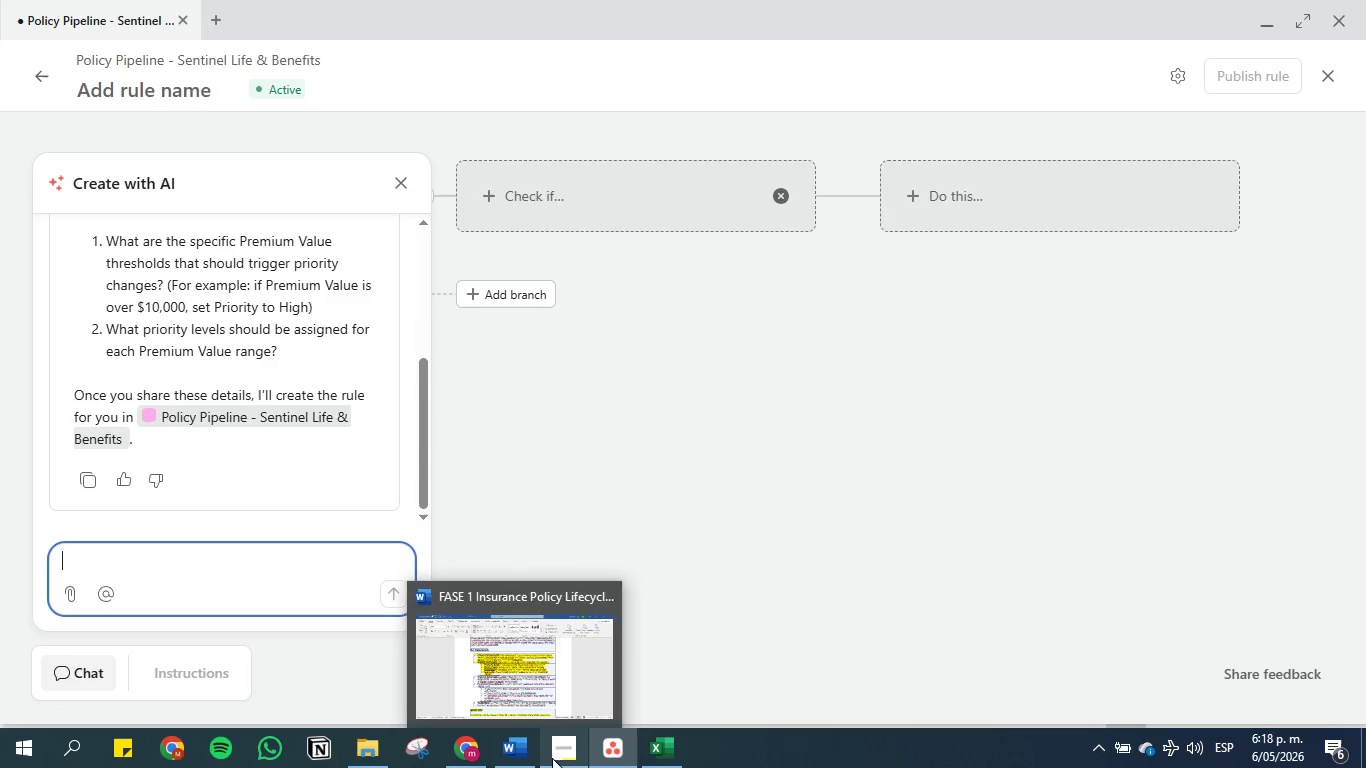 
left_click([552, 759])